 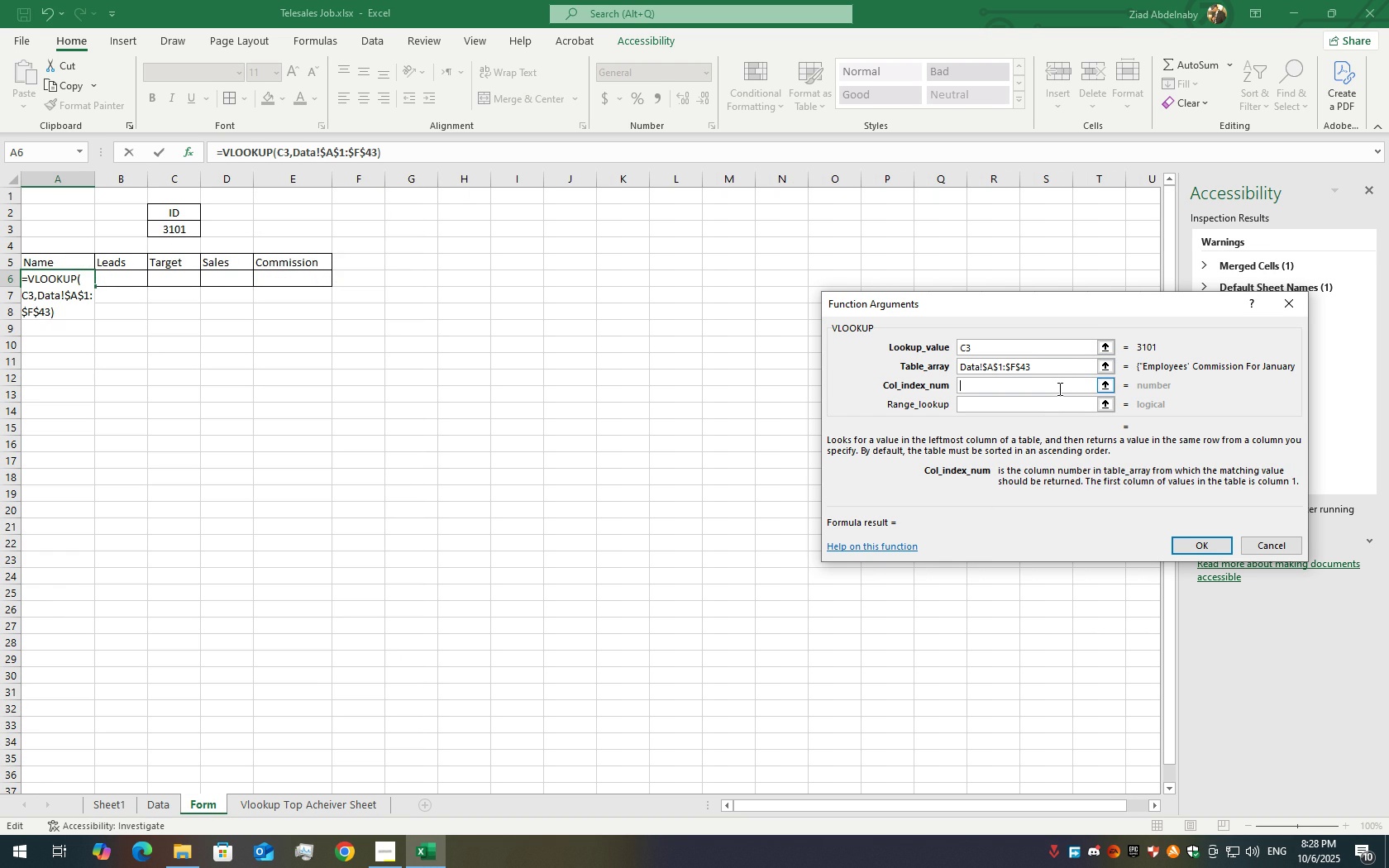 
key(Numpad1)
 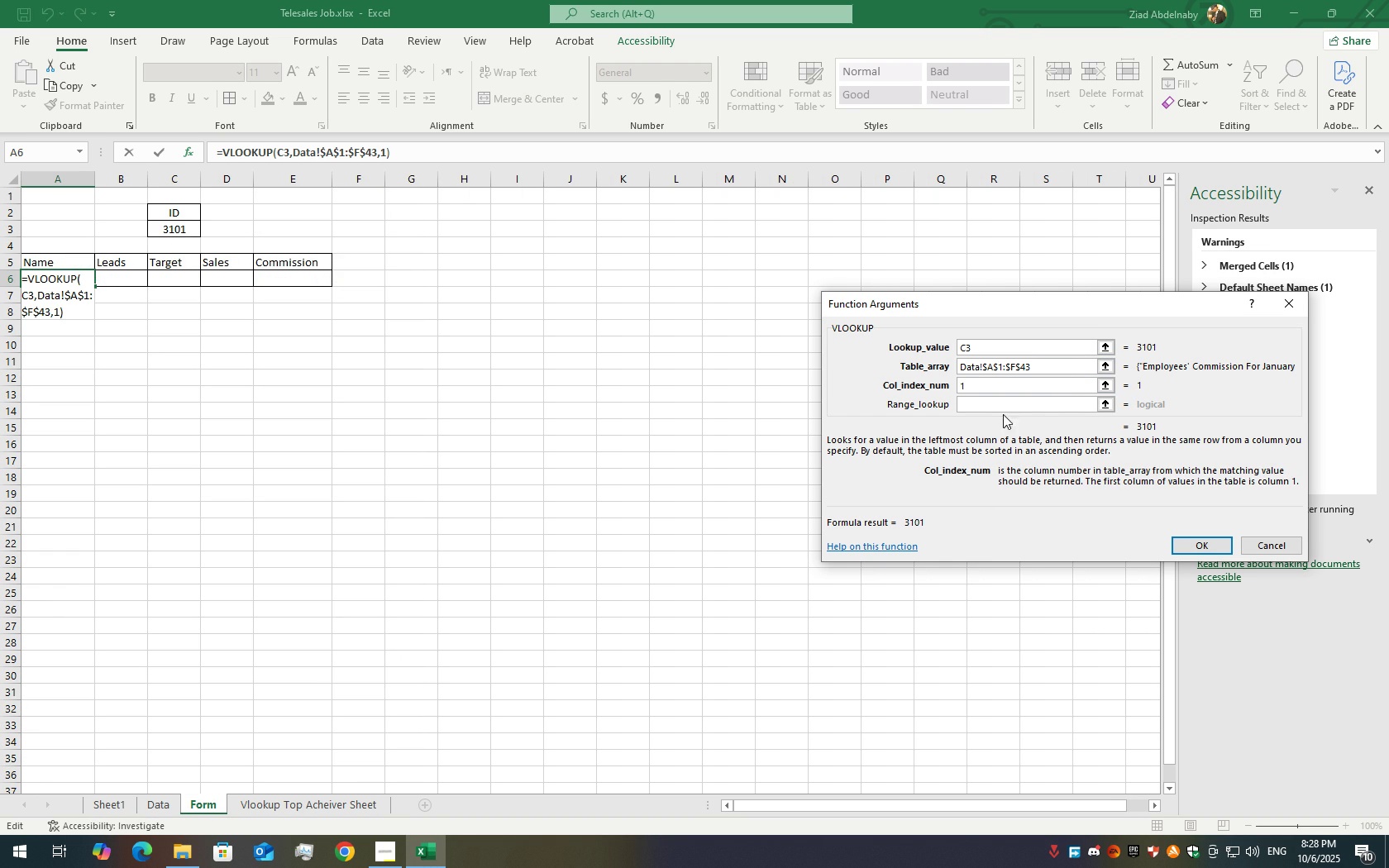 
left_click([994, 399])
 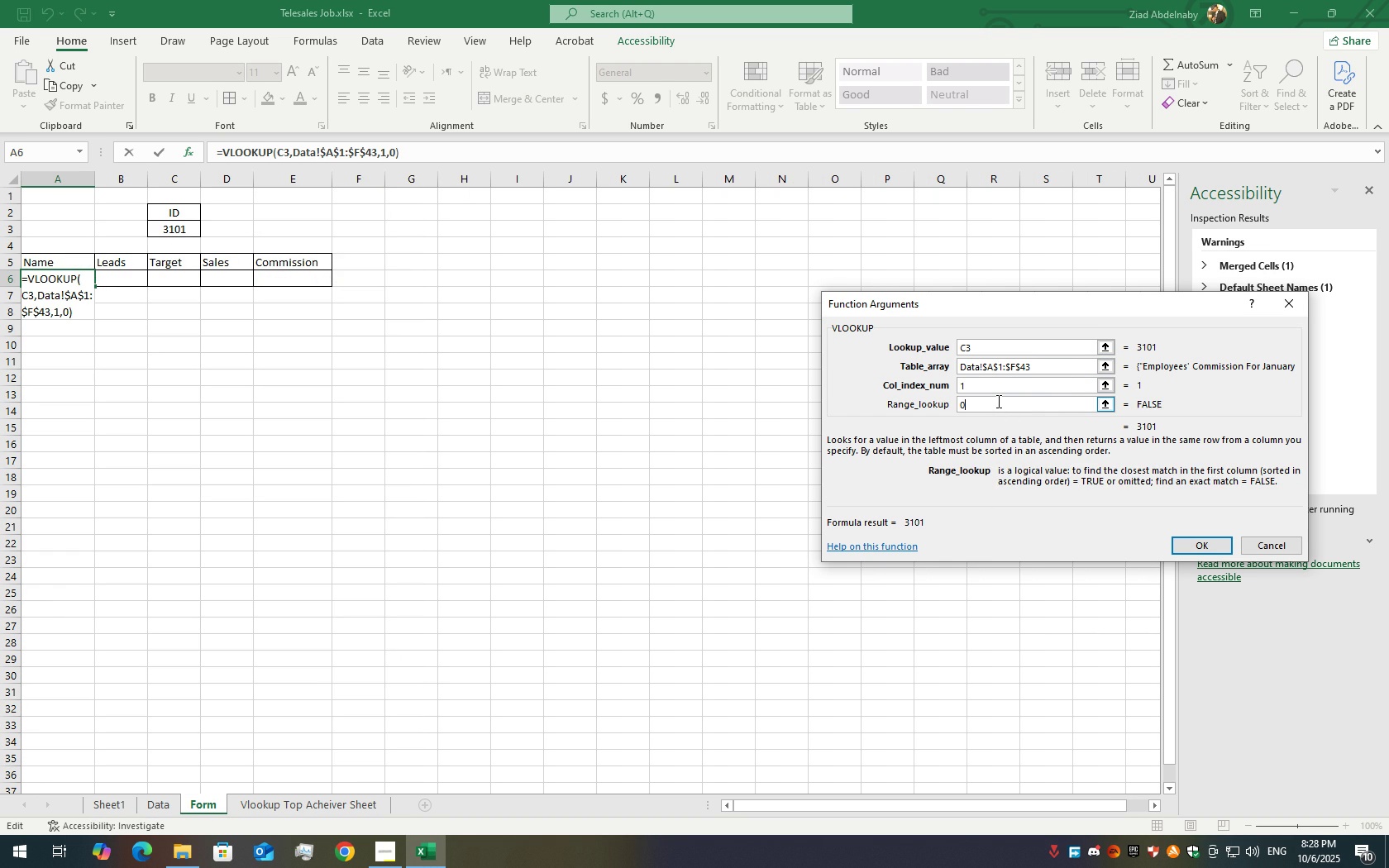 
key(Numpad0)
 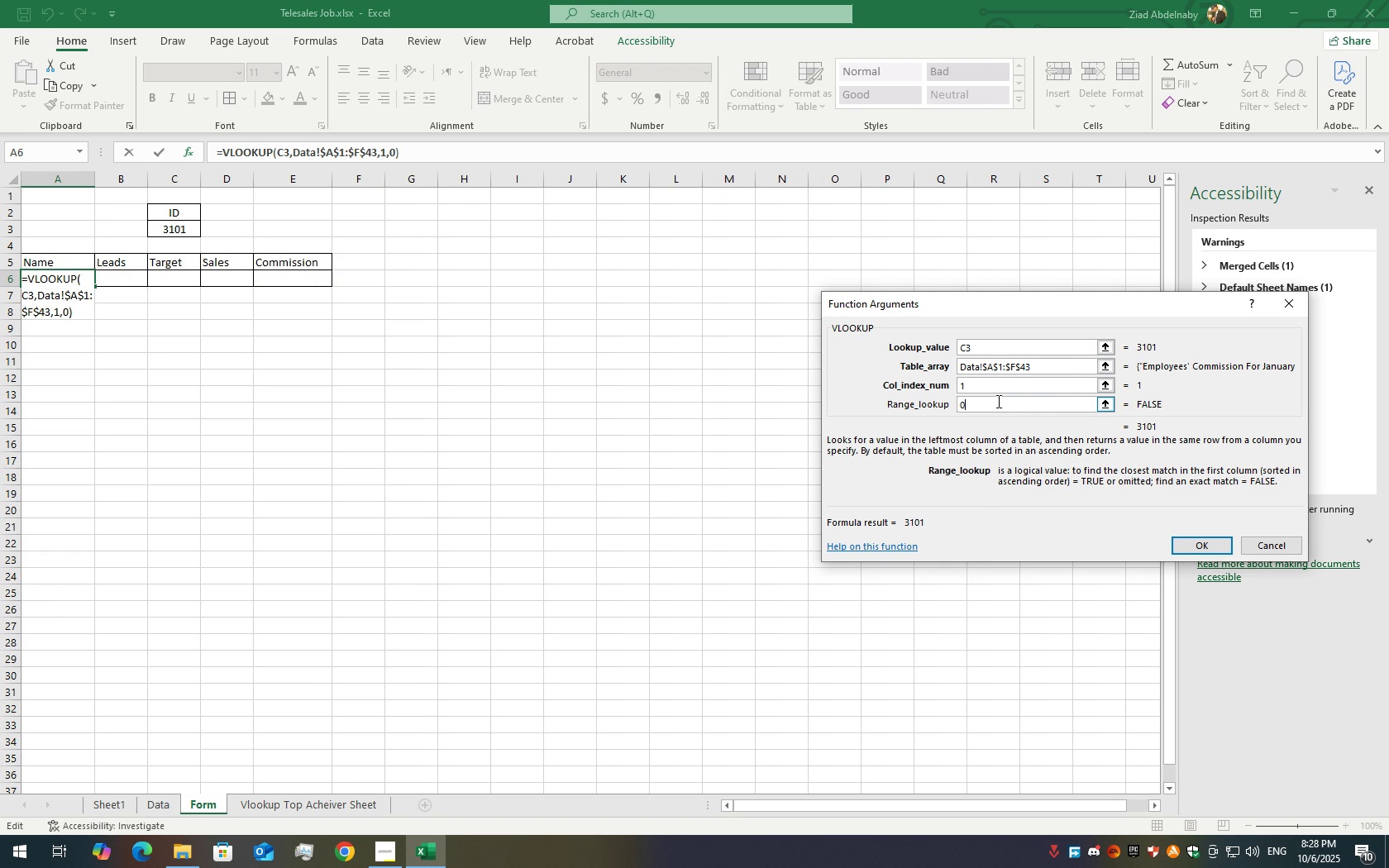 
key(Enter)
 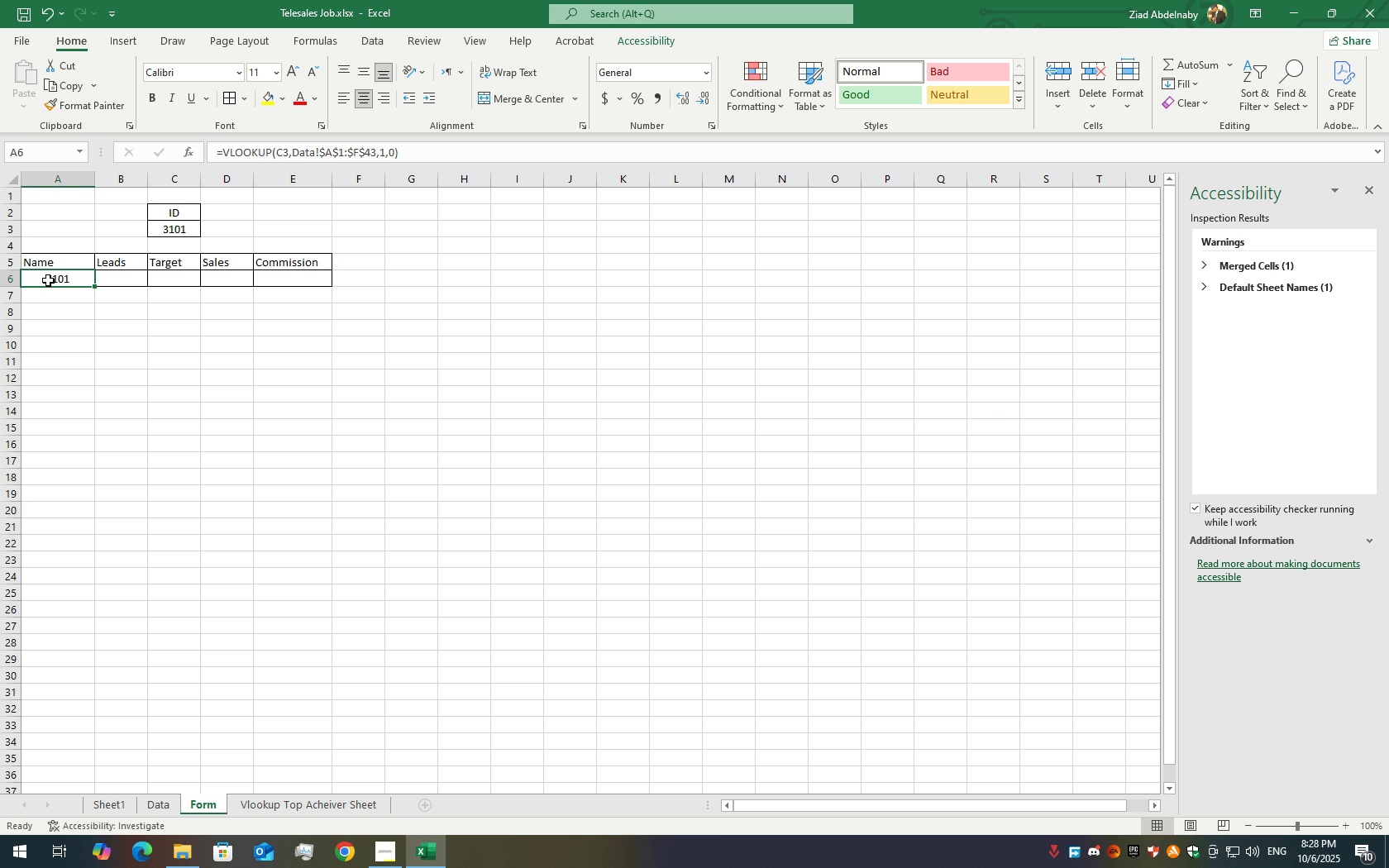 
double_click([49, 279])
 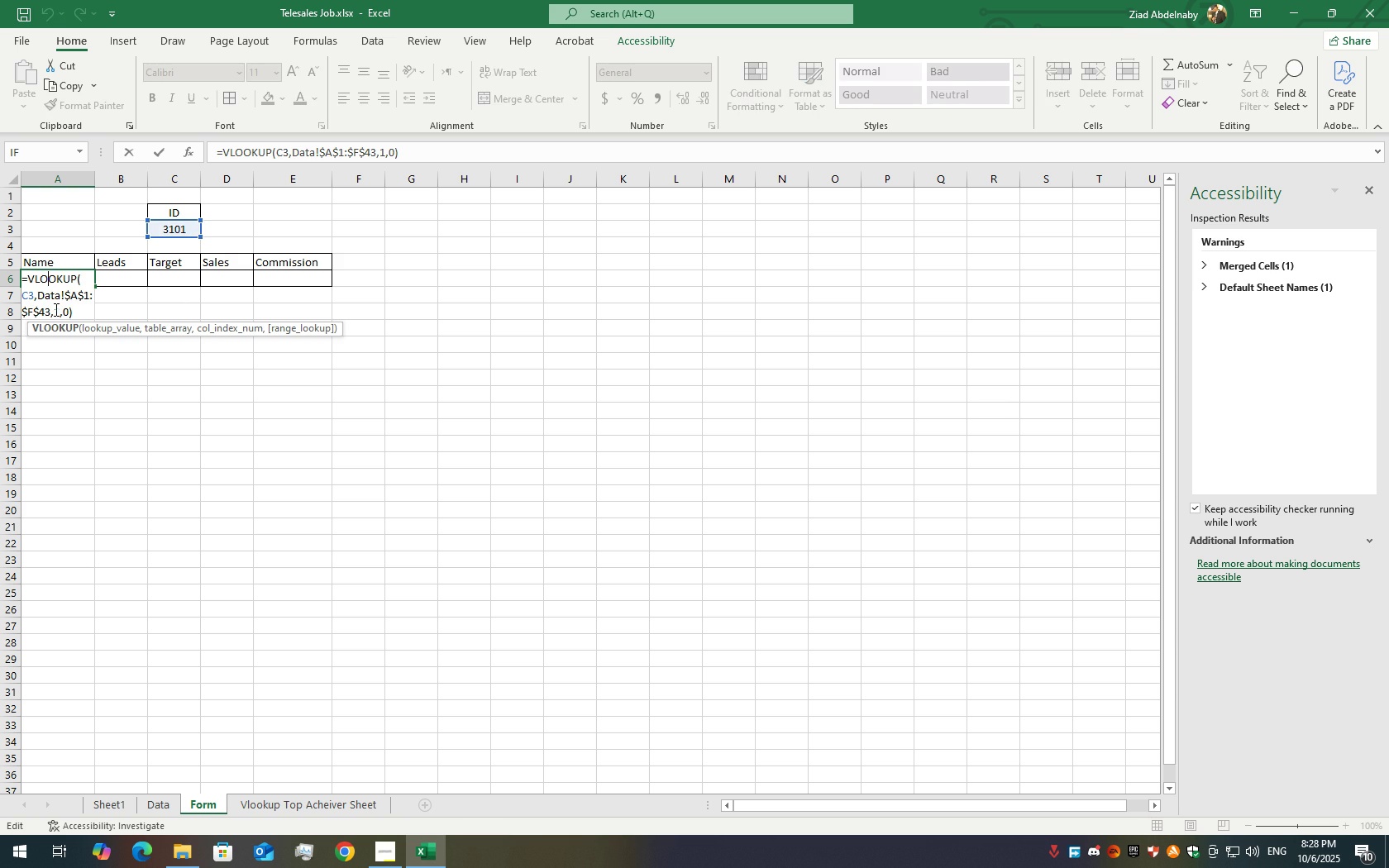 
left_click([57, 310])
 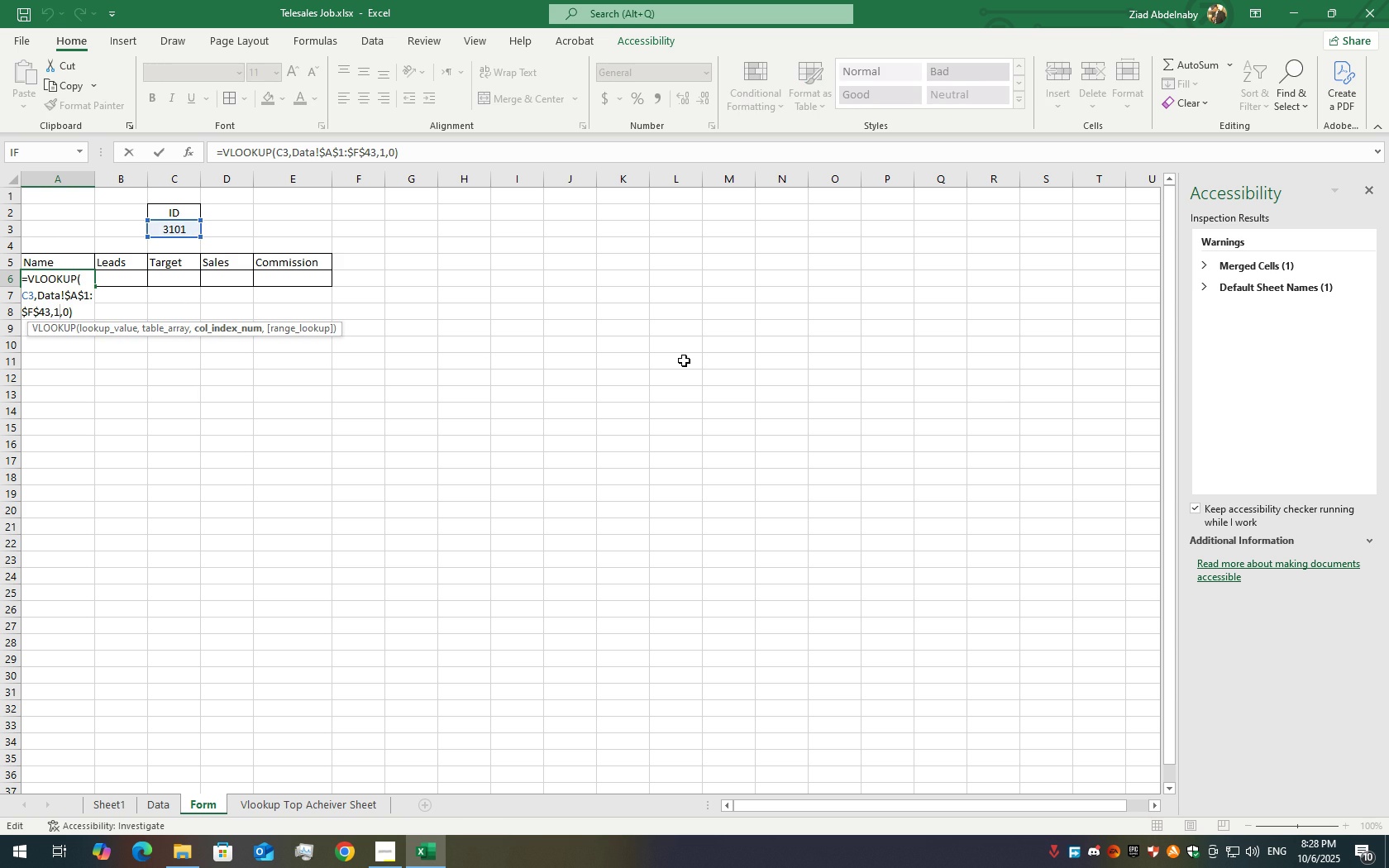 
key(Backspace)
 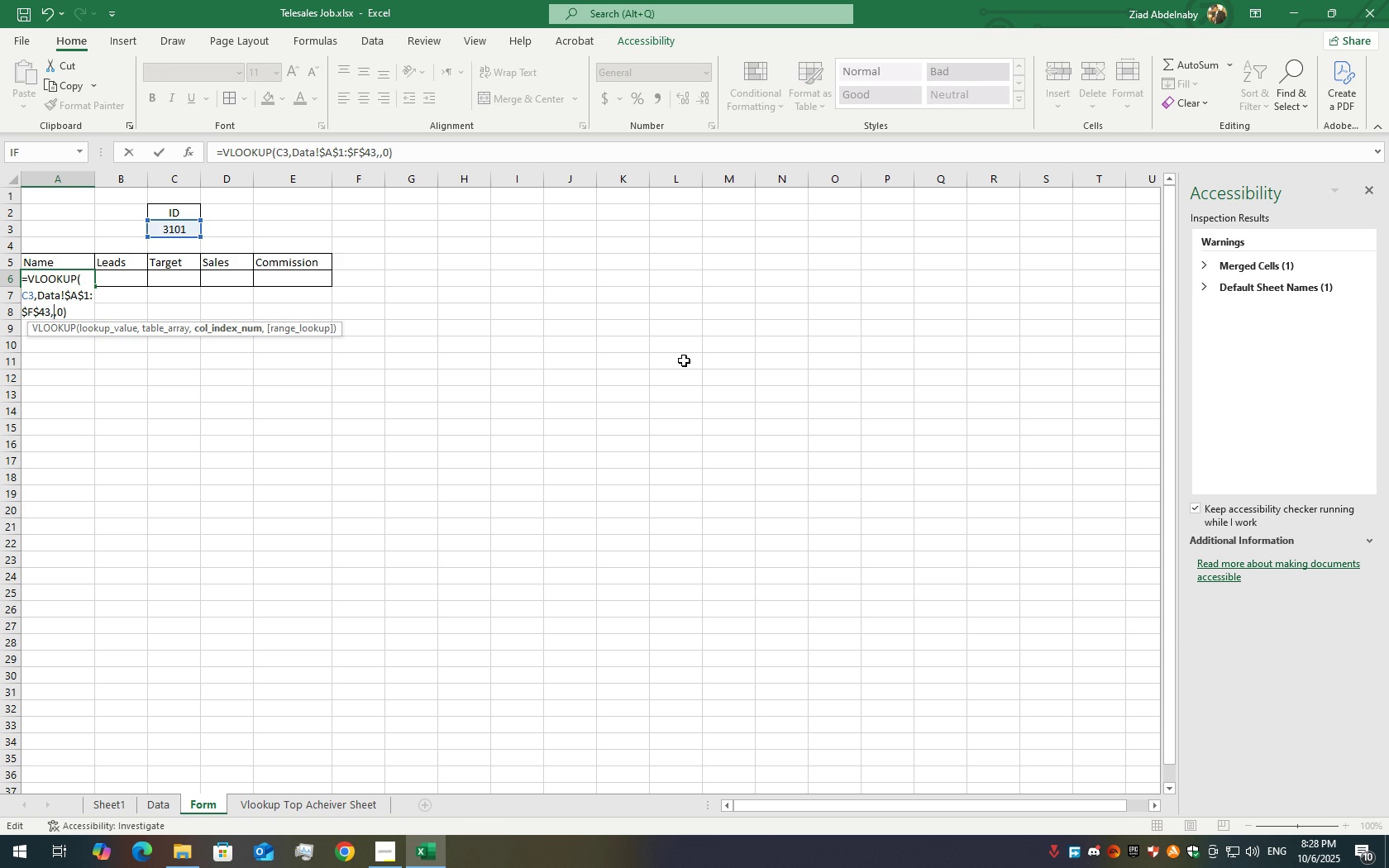 
key(Numpad2)
 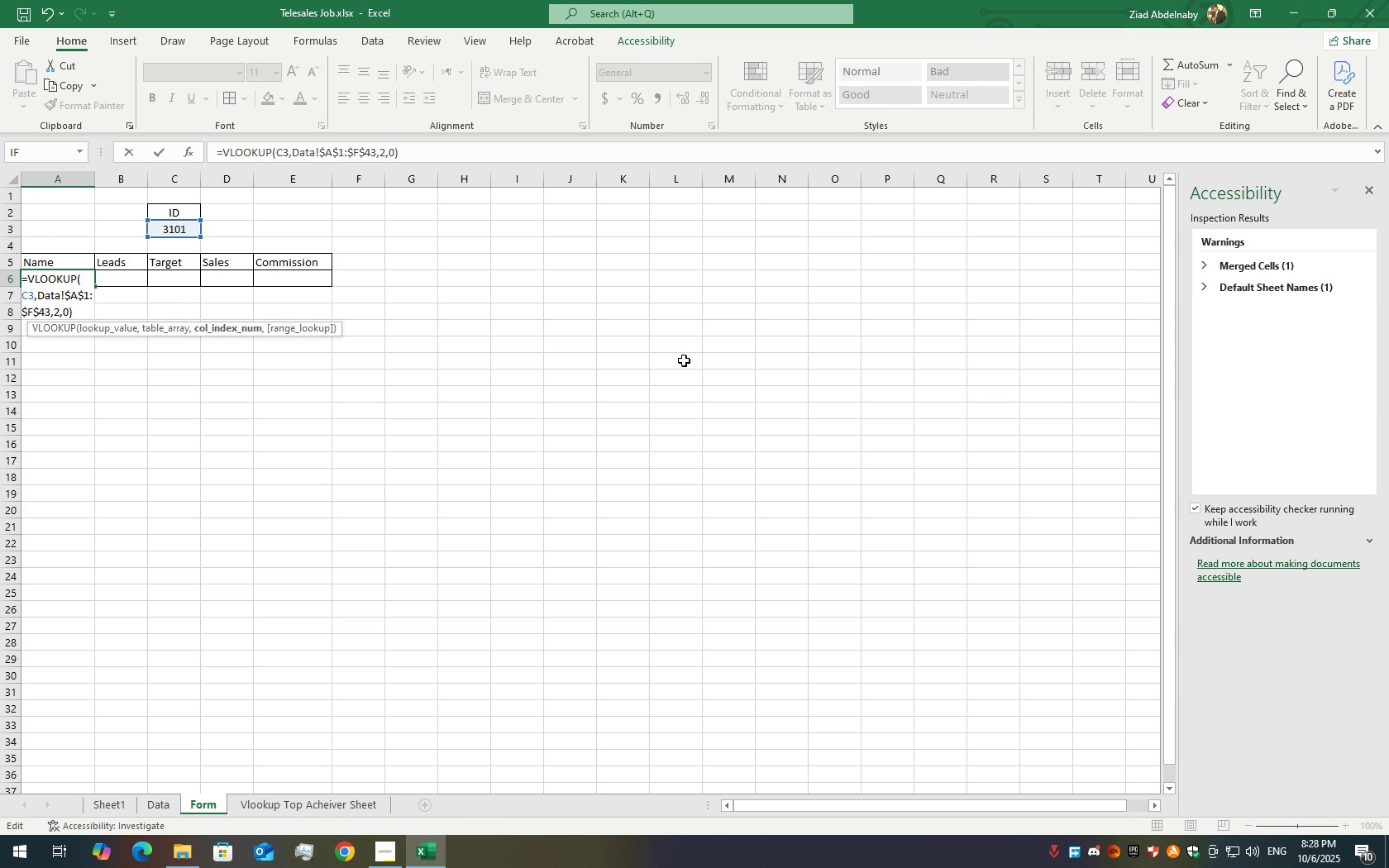 
key(Enter)
 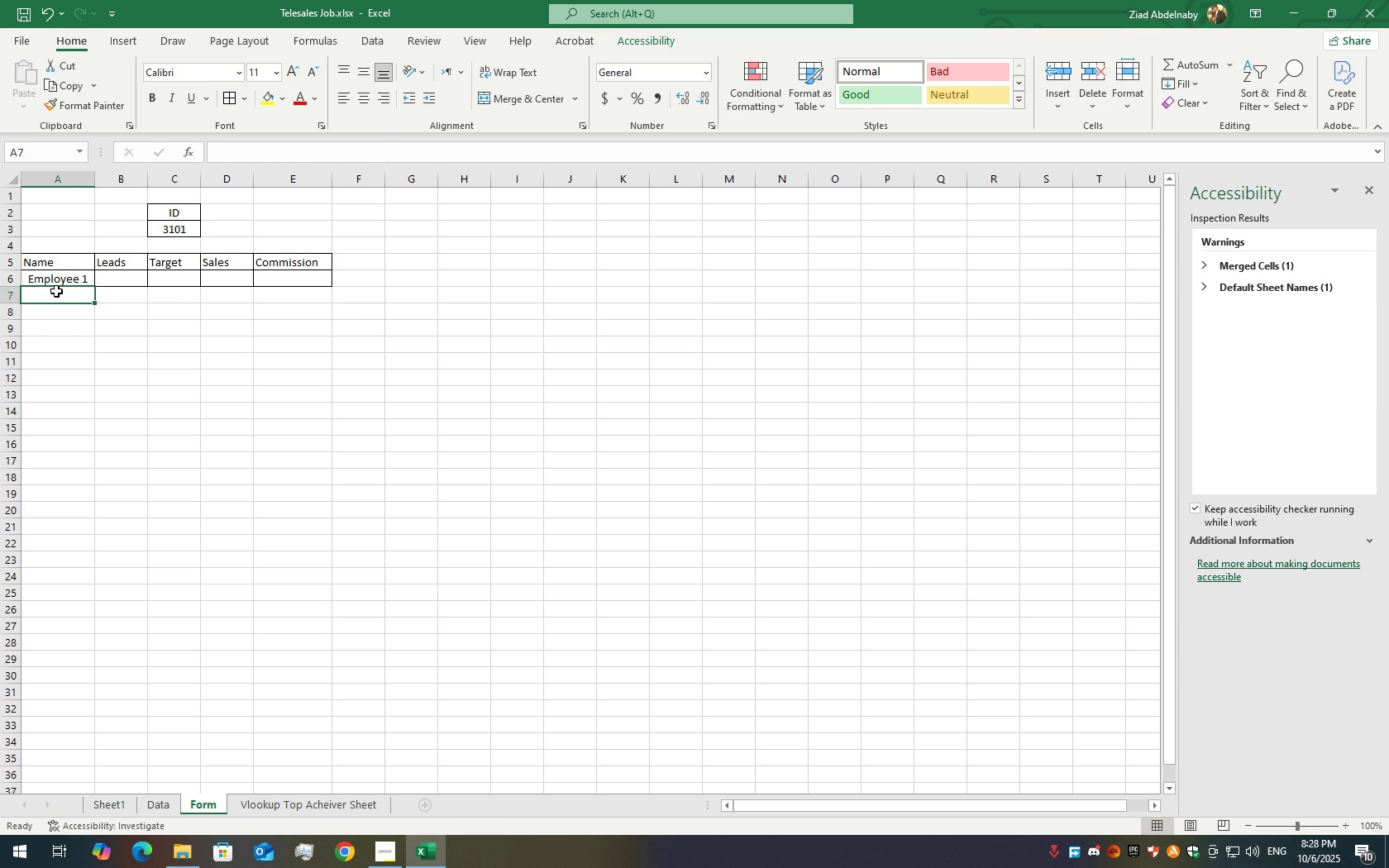 
left_click([61, 279])